 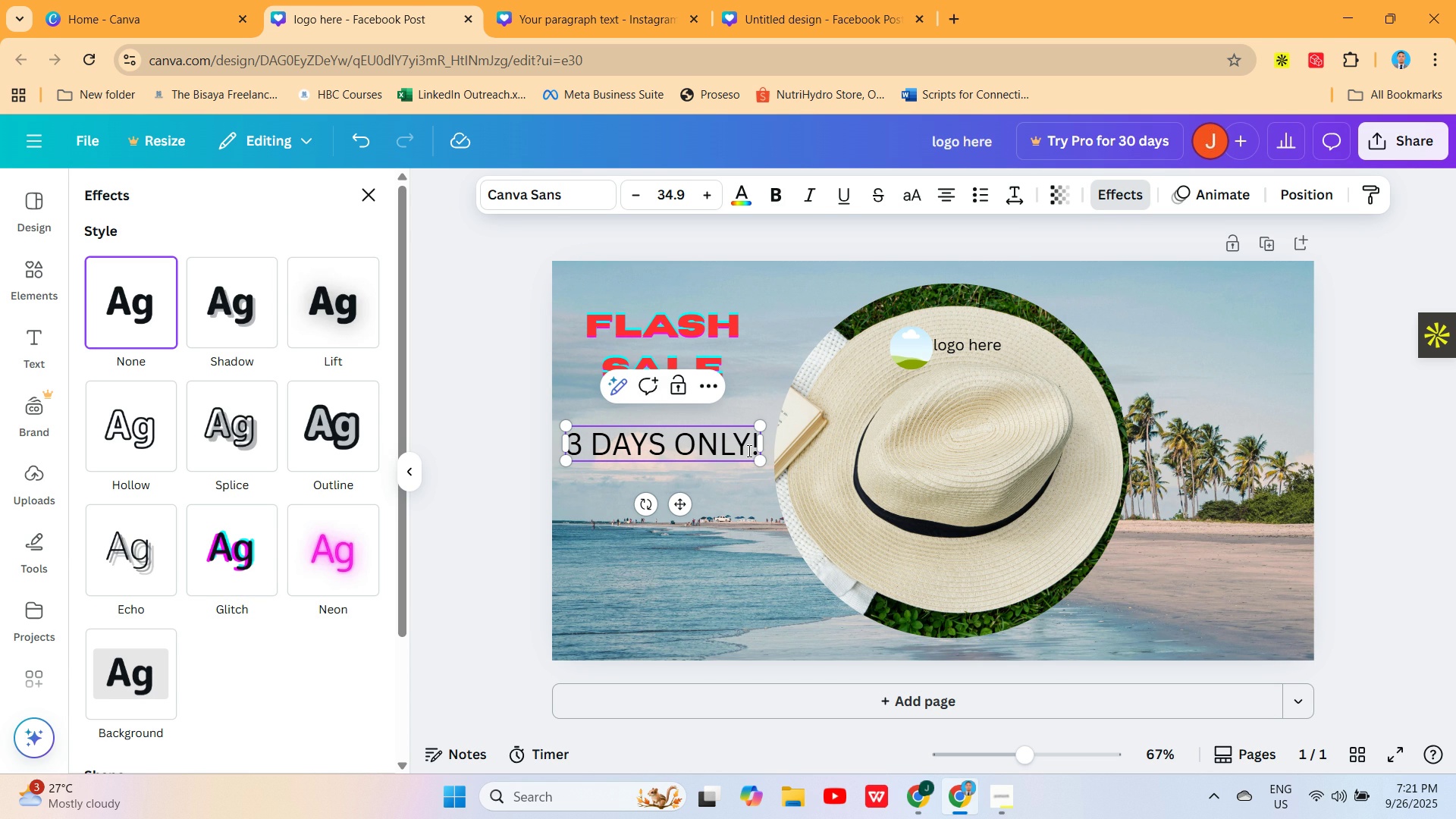 
left_click([212, 573])
 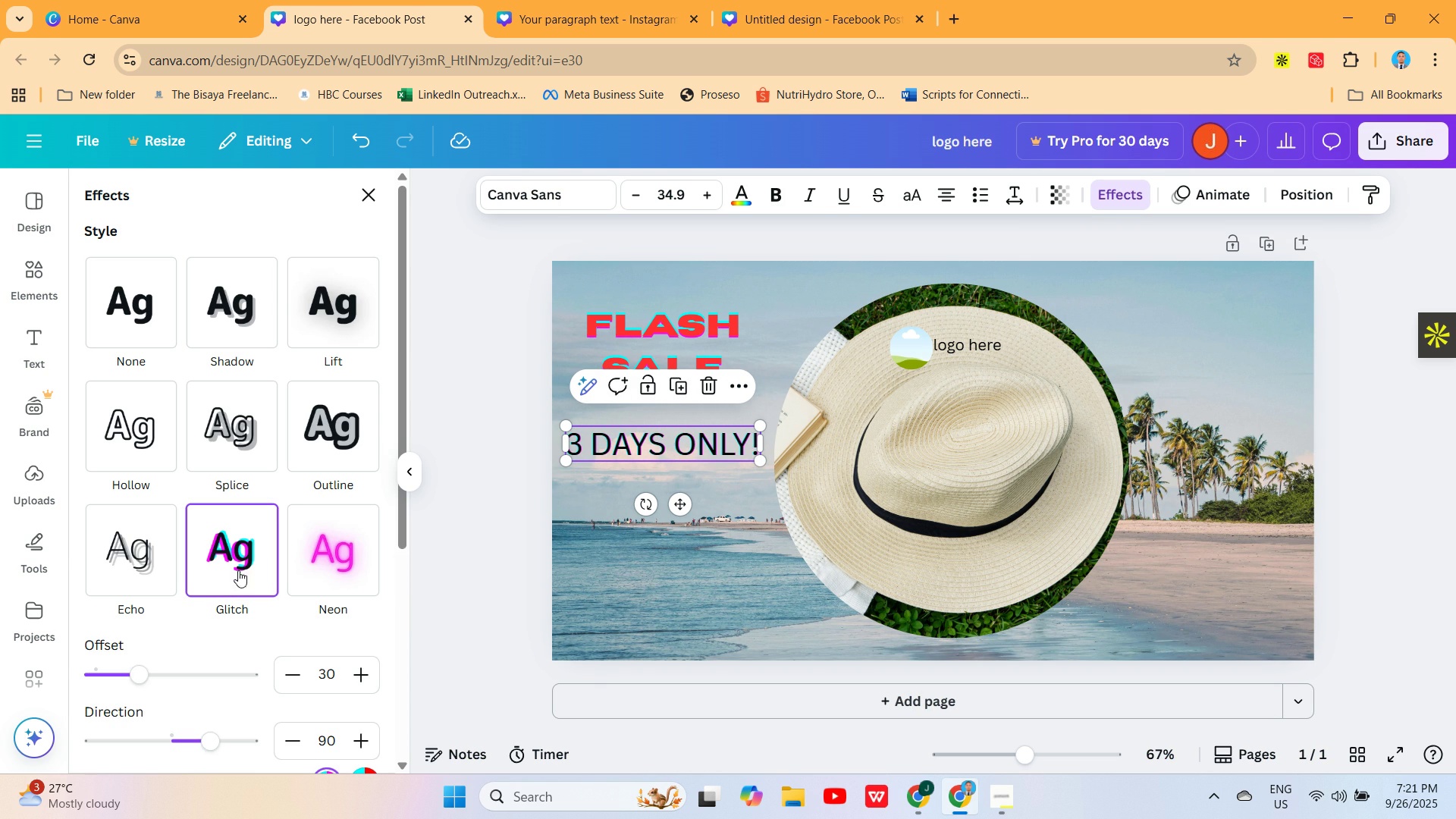 
left_click([328, 554])
 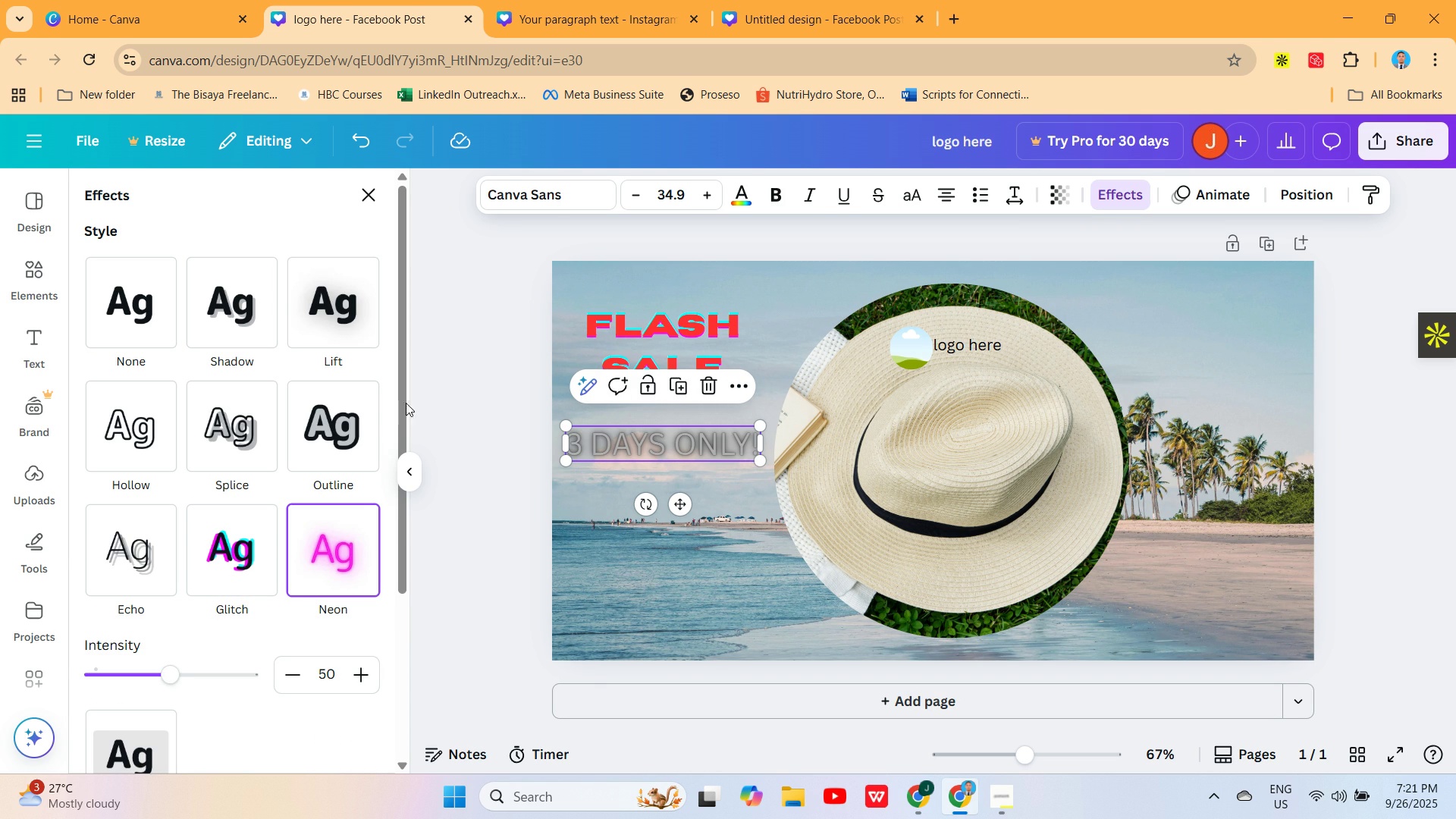 
left_click([734, 196])
 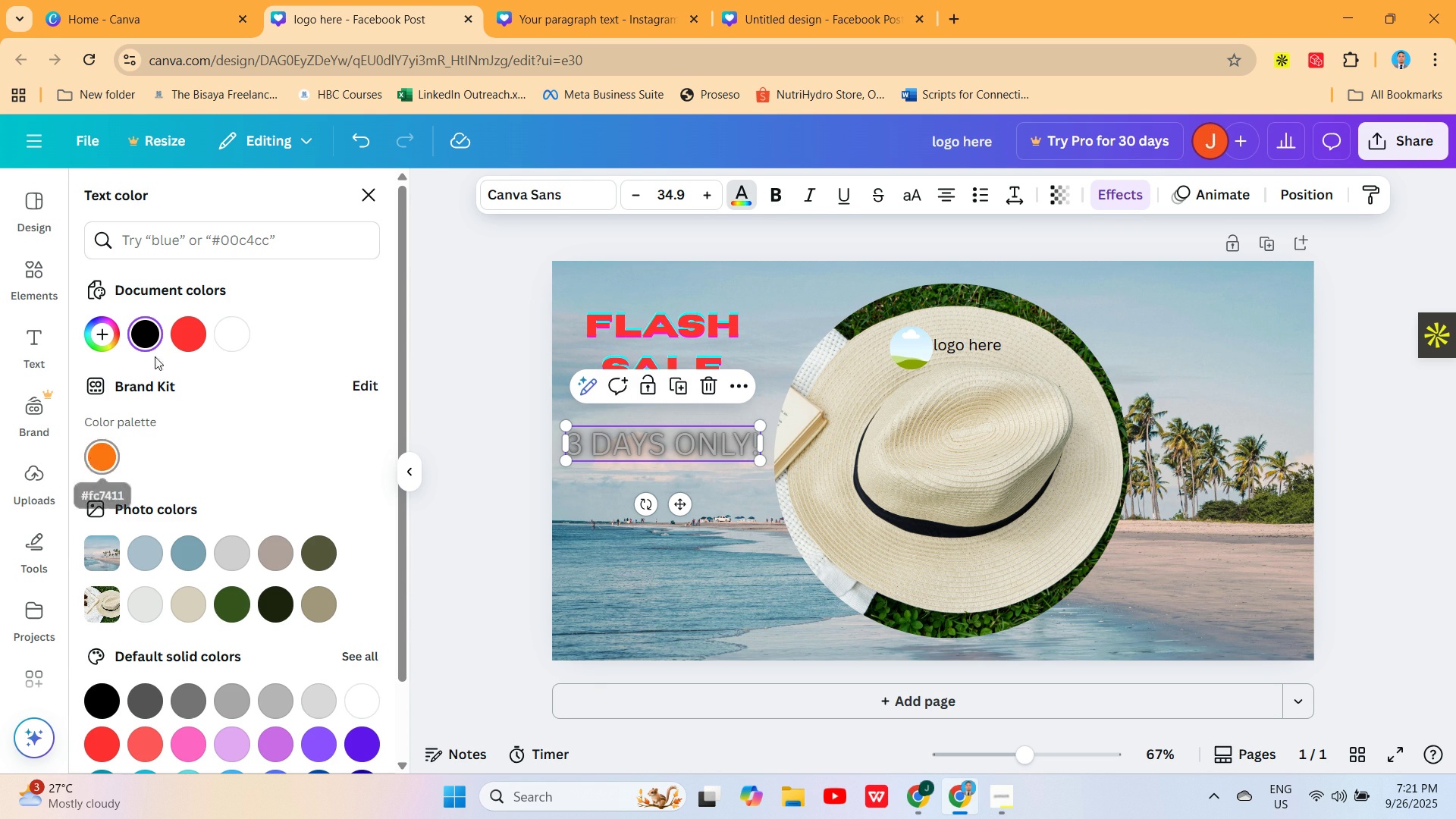 
left_click([195, 317])
 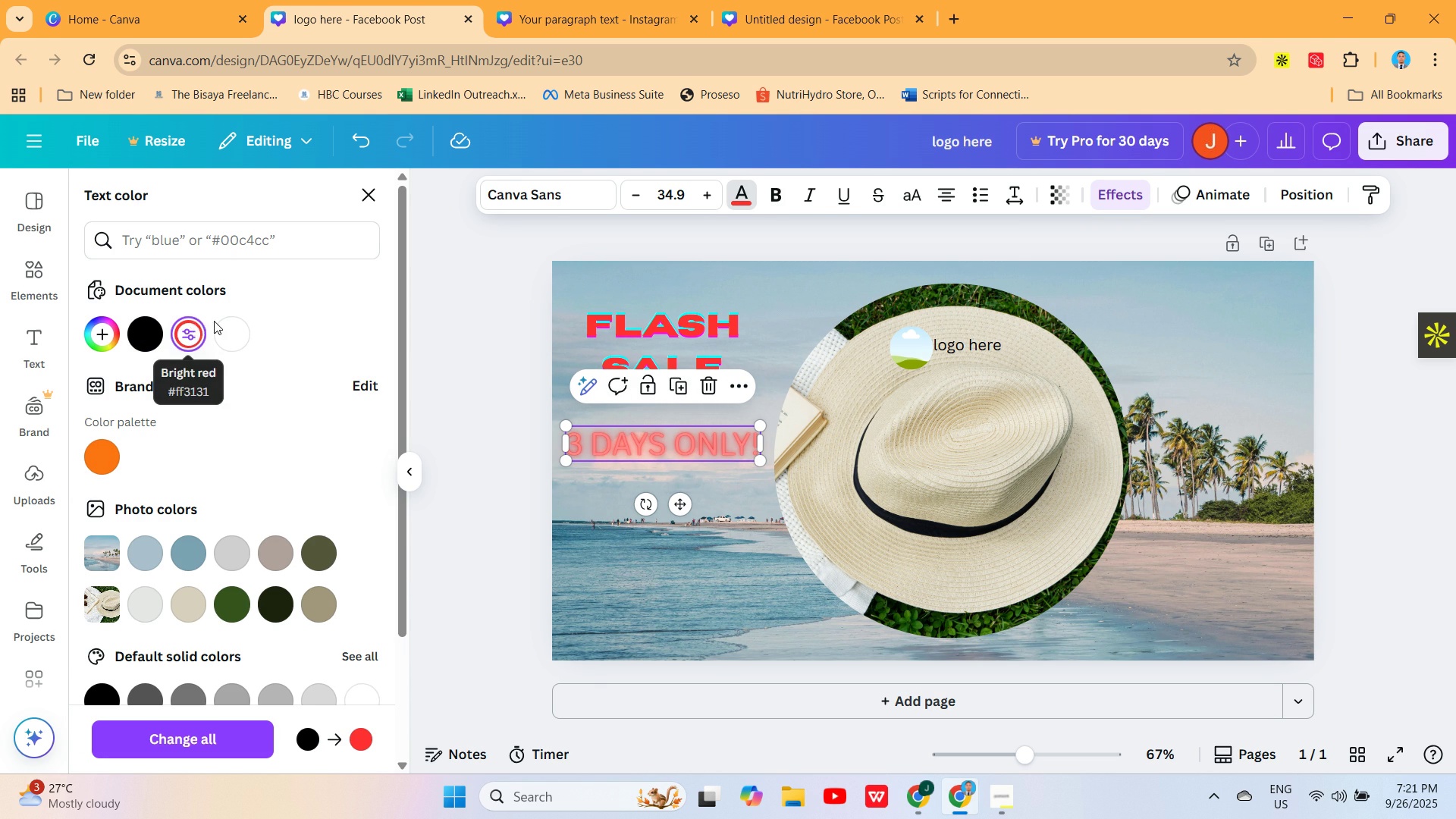 
left_click([243, 325])
 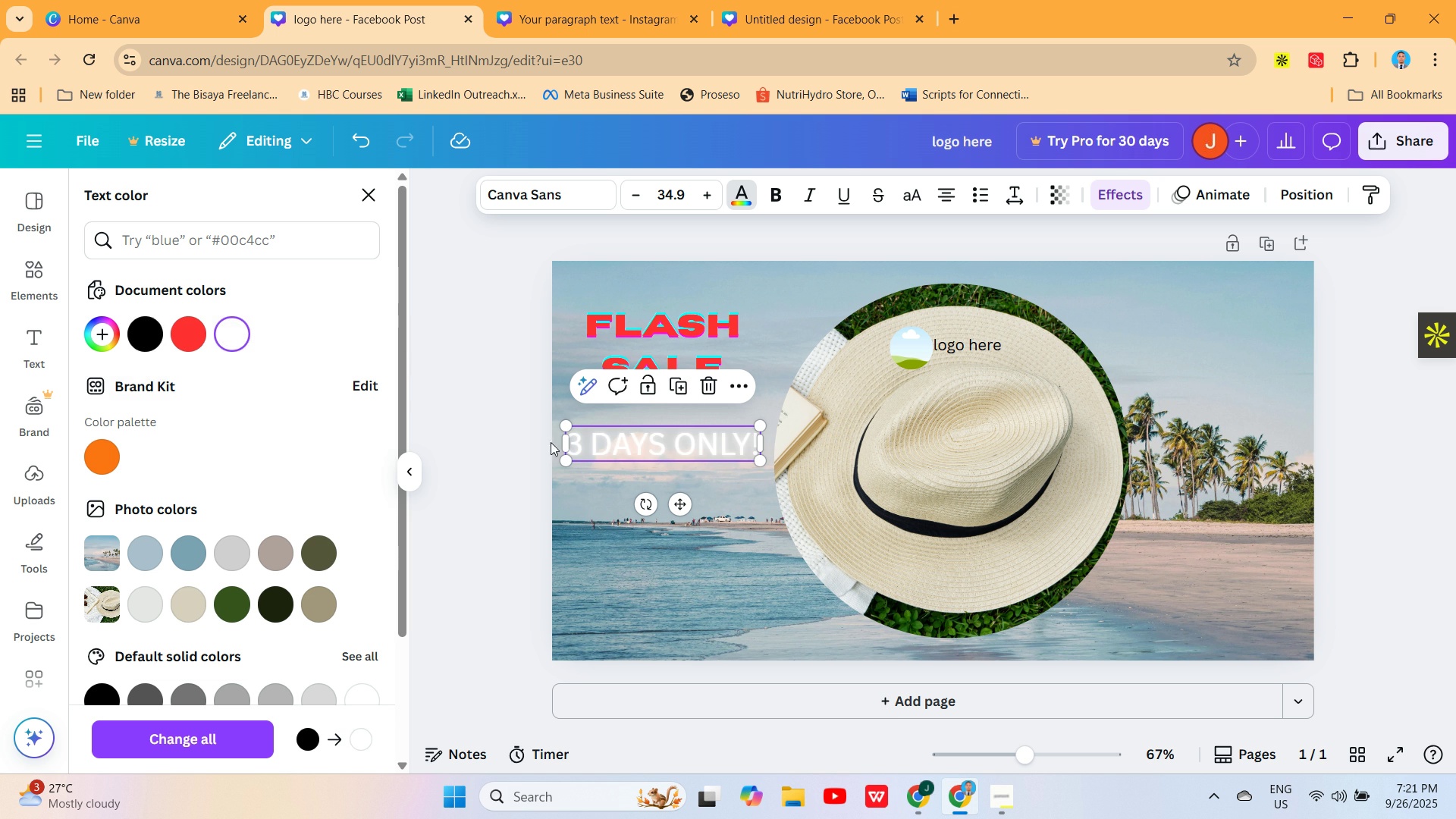 
wait(7.4)
 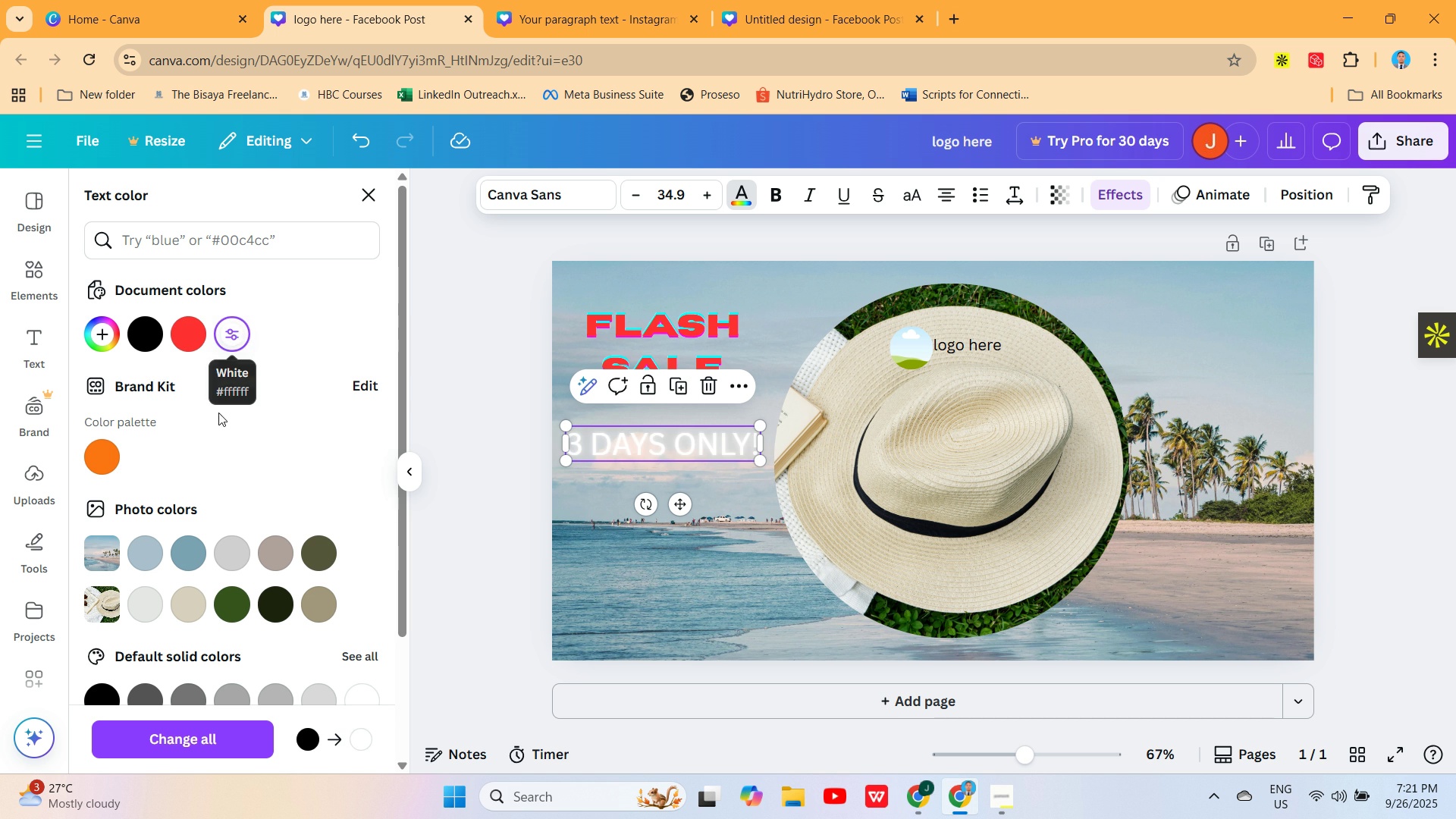 
left_click([193, 331])
 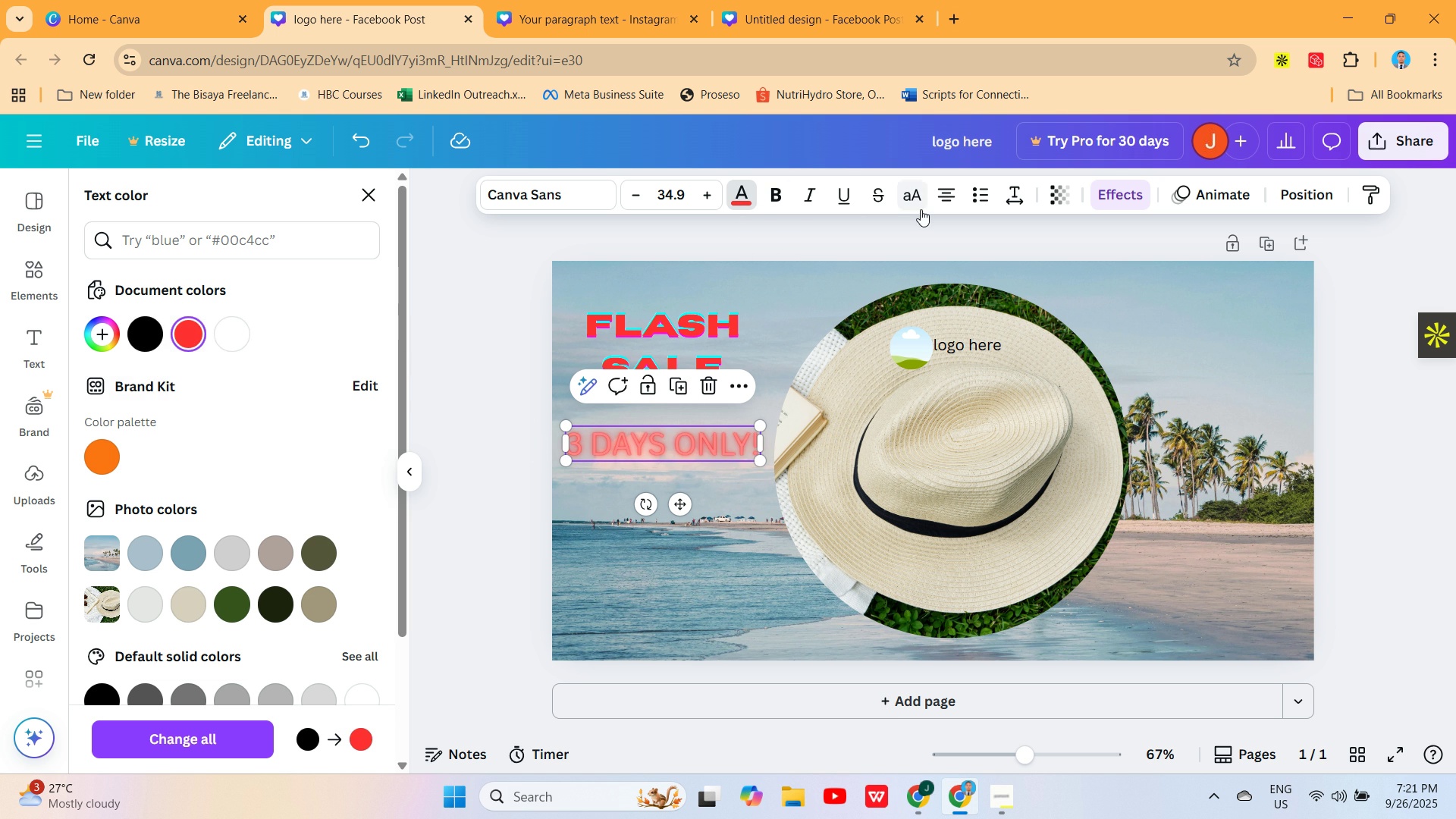 
left_click([1117, 187])